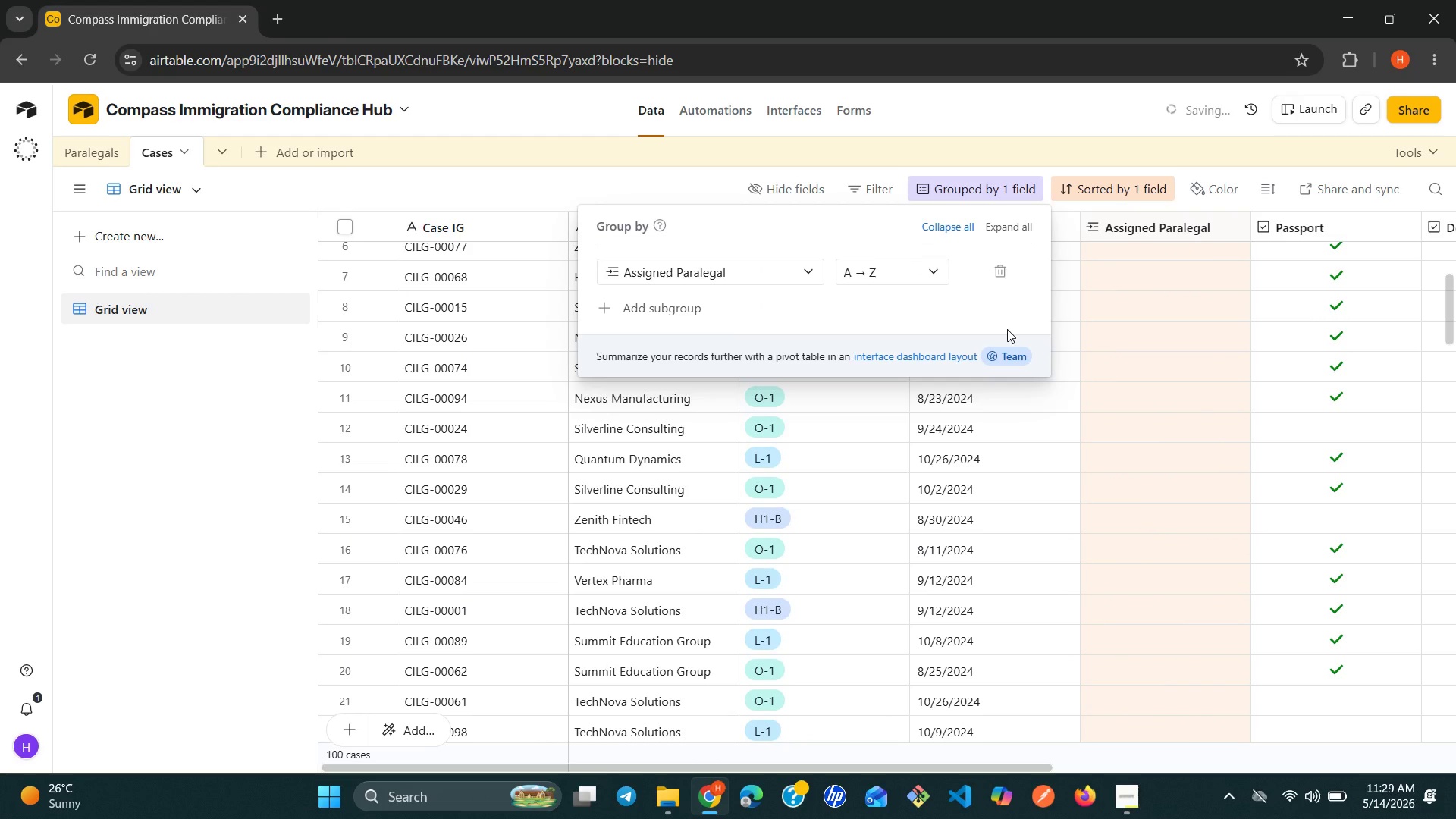 
left_click([993, 265])
 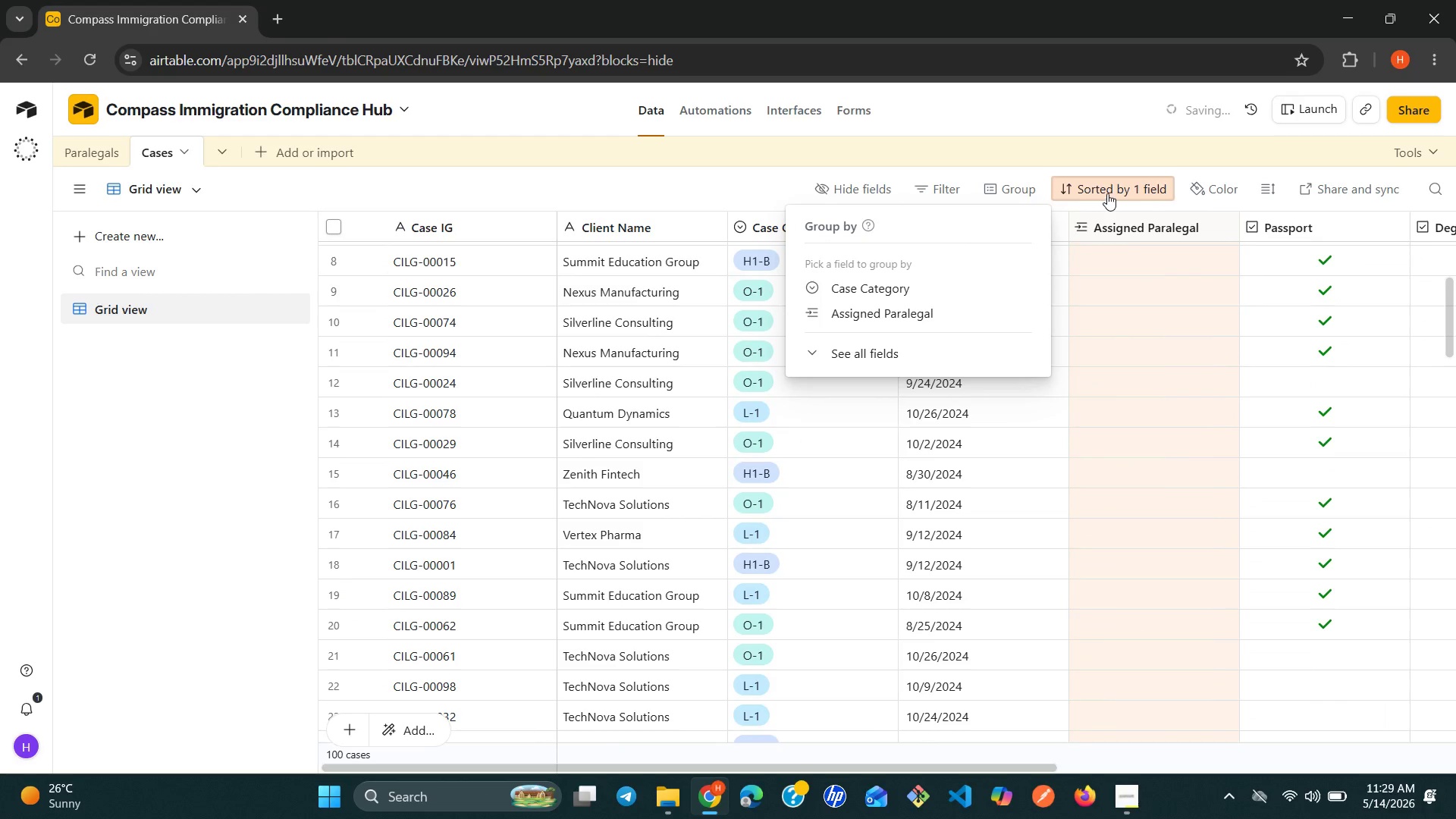 
left_click([1144, 189])
 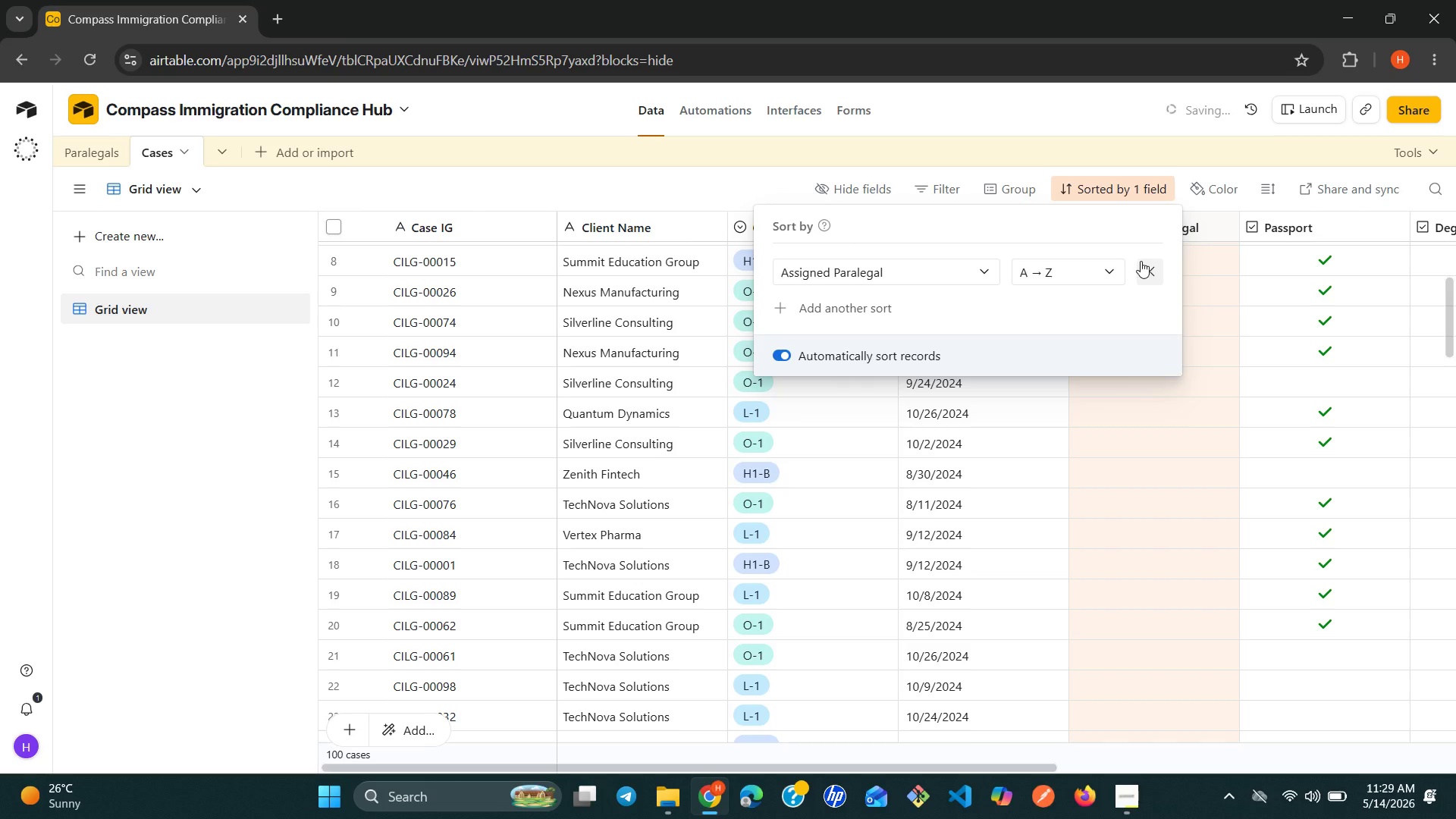 
left_click([1147, 269])
 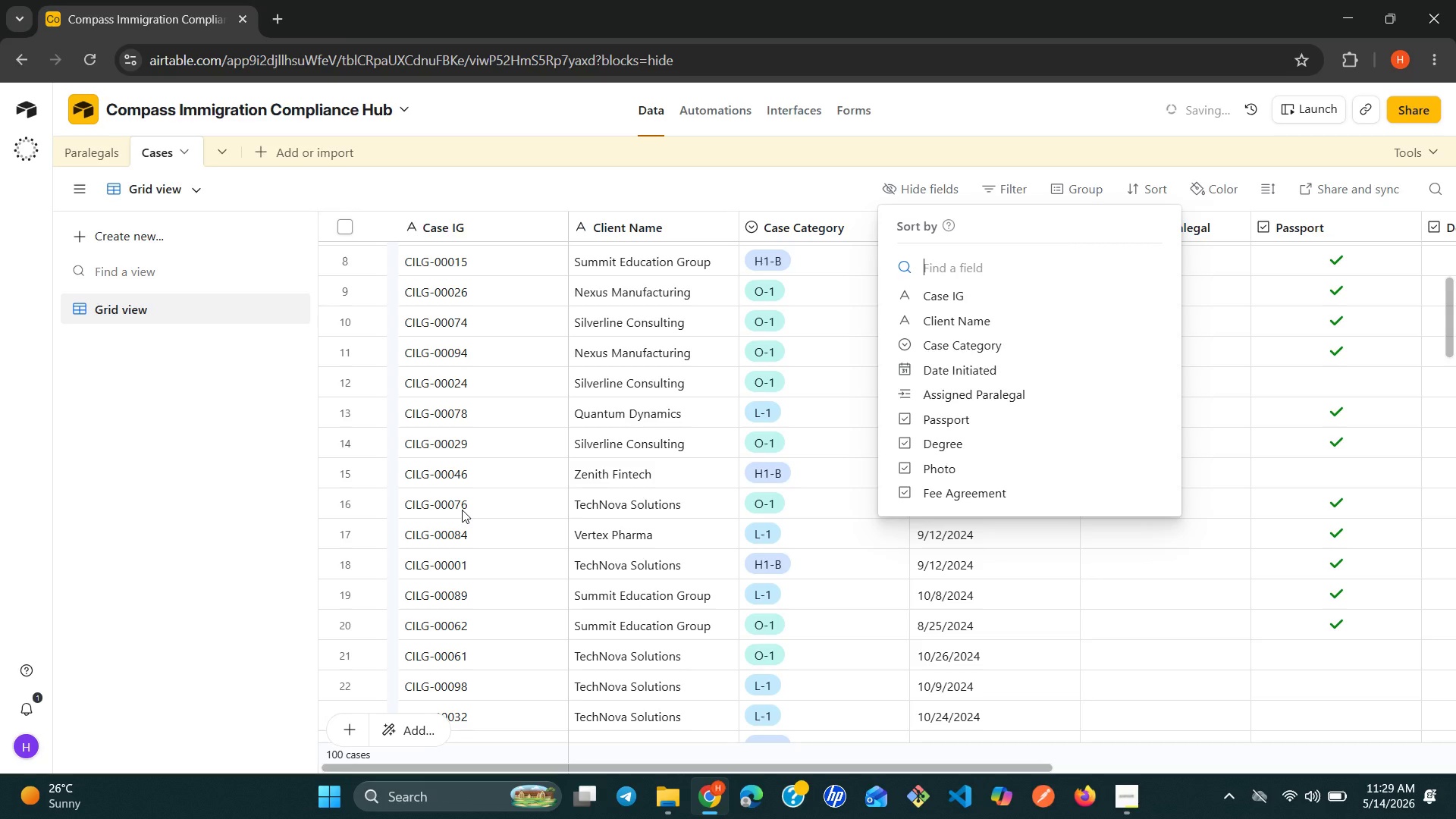 
left_click([209, 535])
 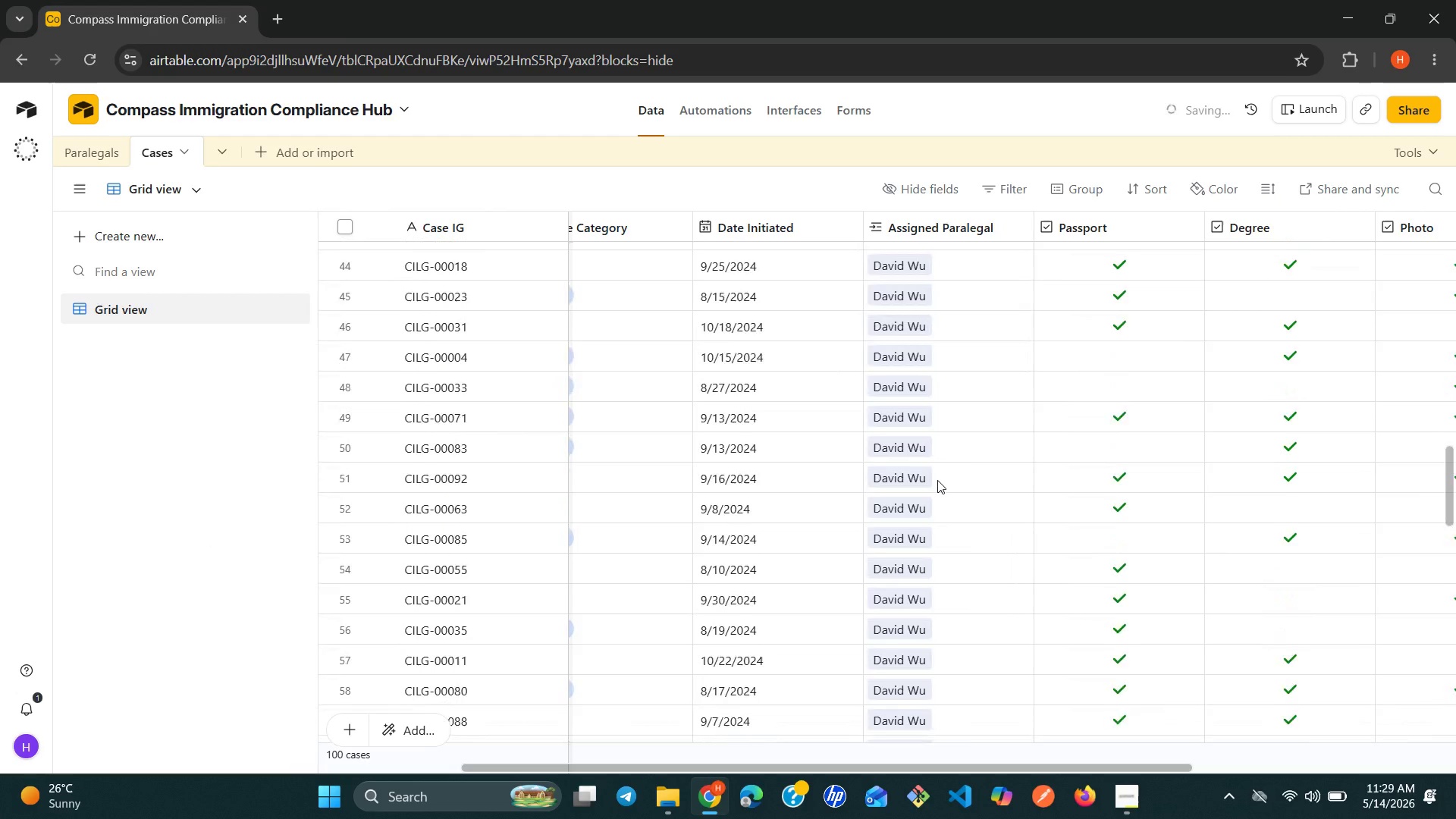 
wait(9.03)
 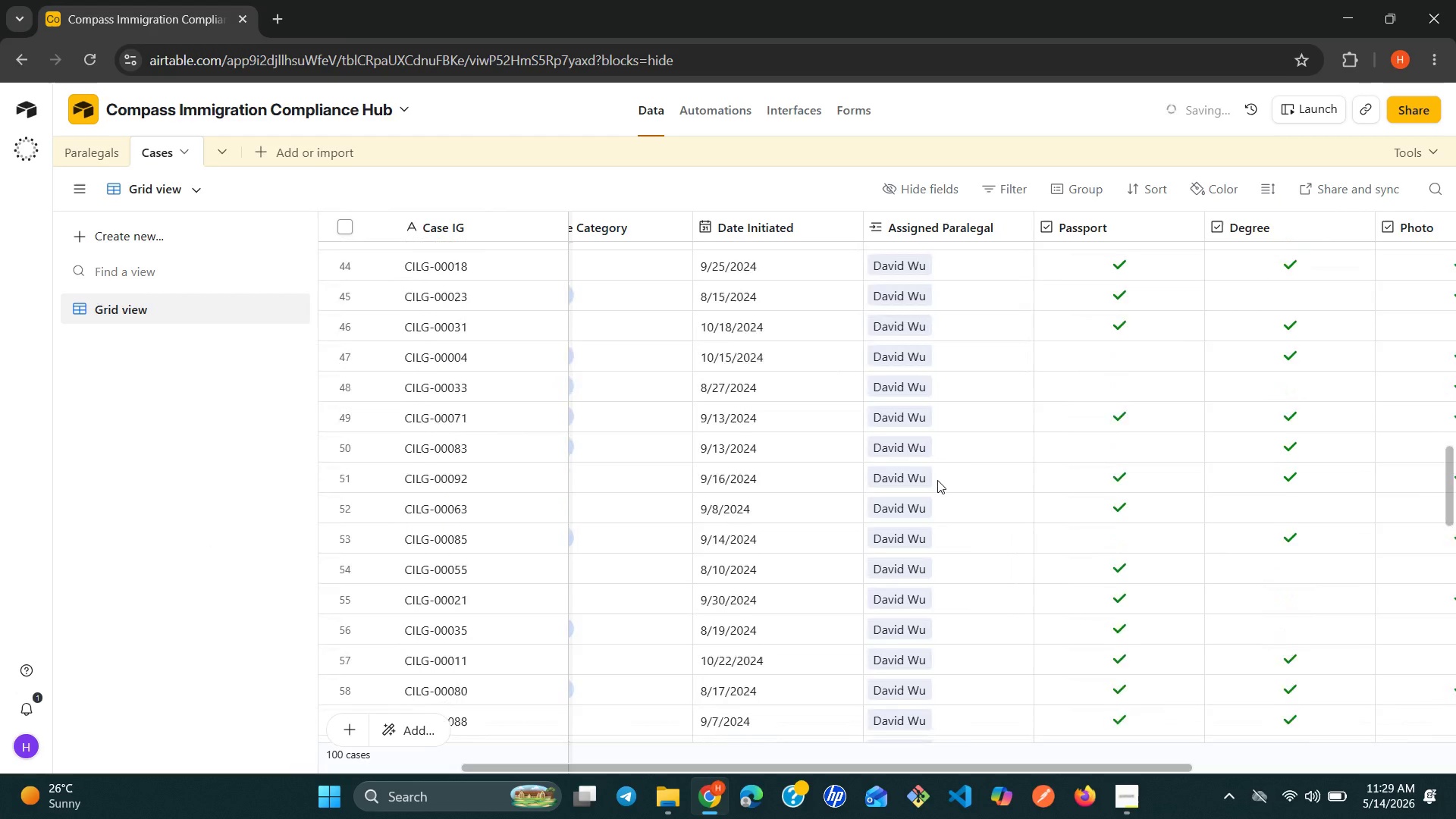 
left_click([177, 151])
 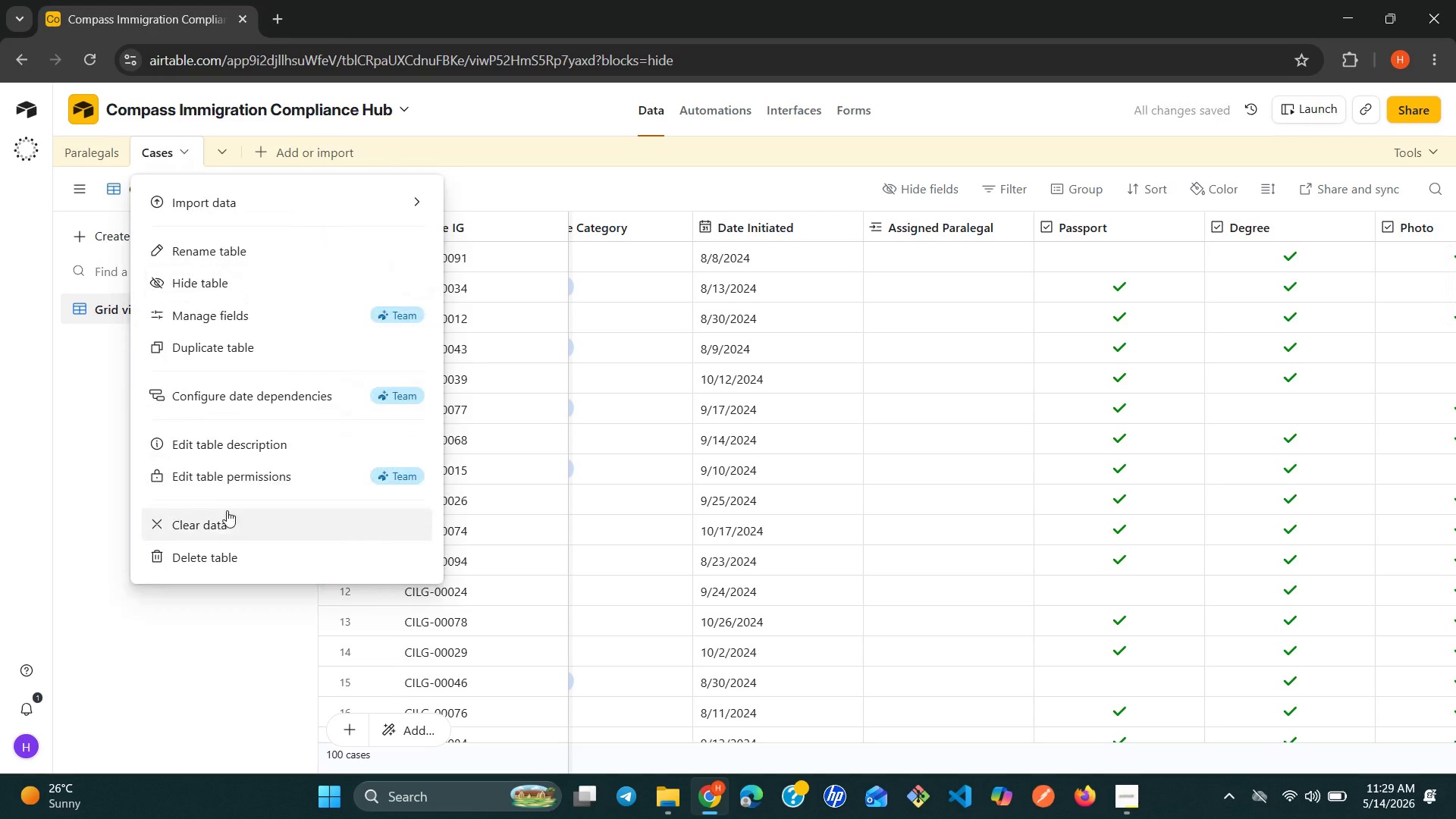 
left_click([224, 518])
 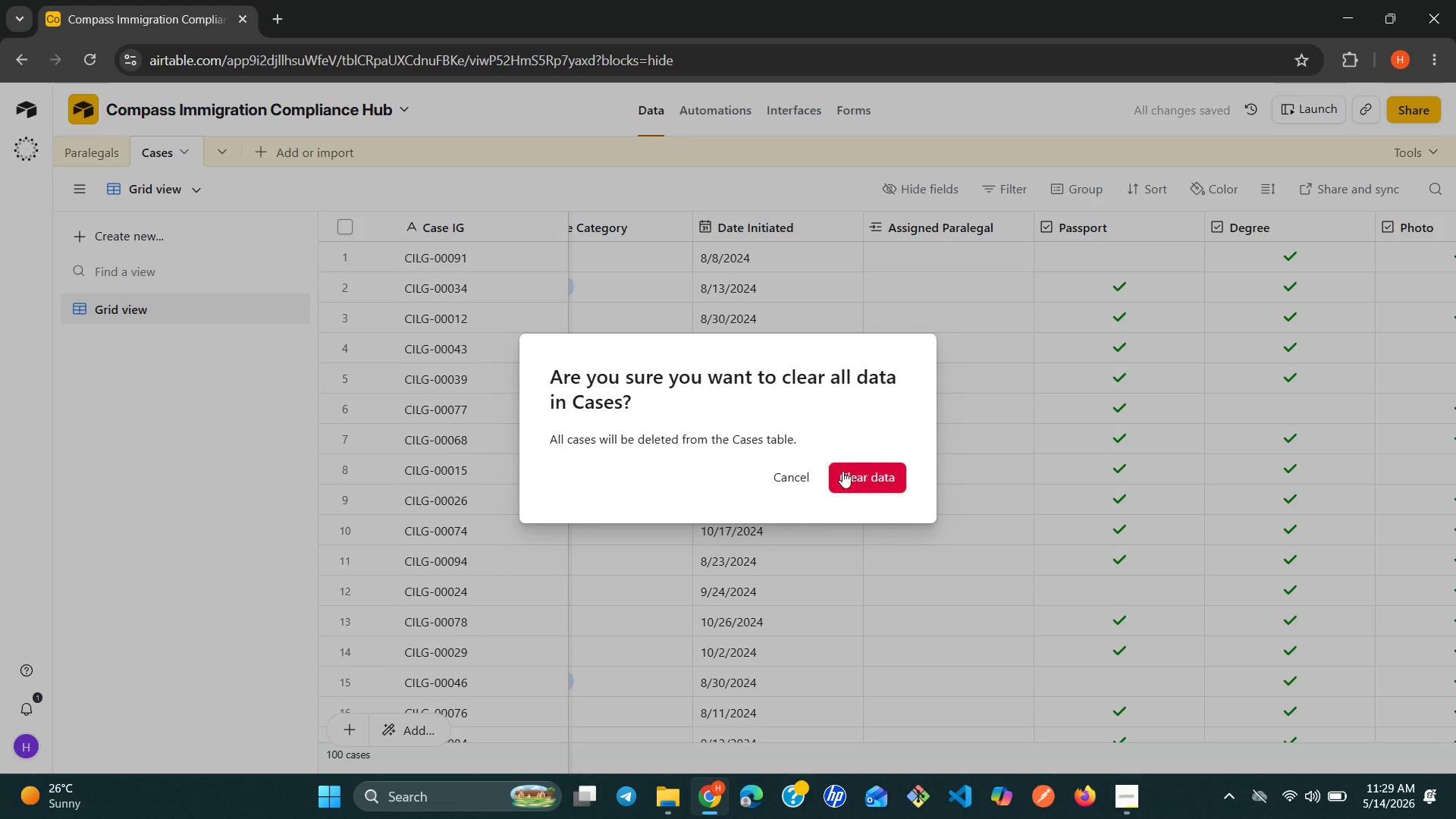 
left_click([858, 479])
 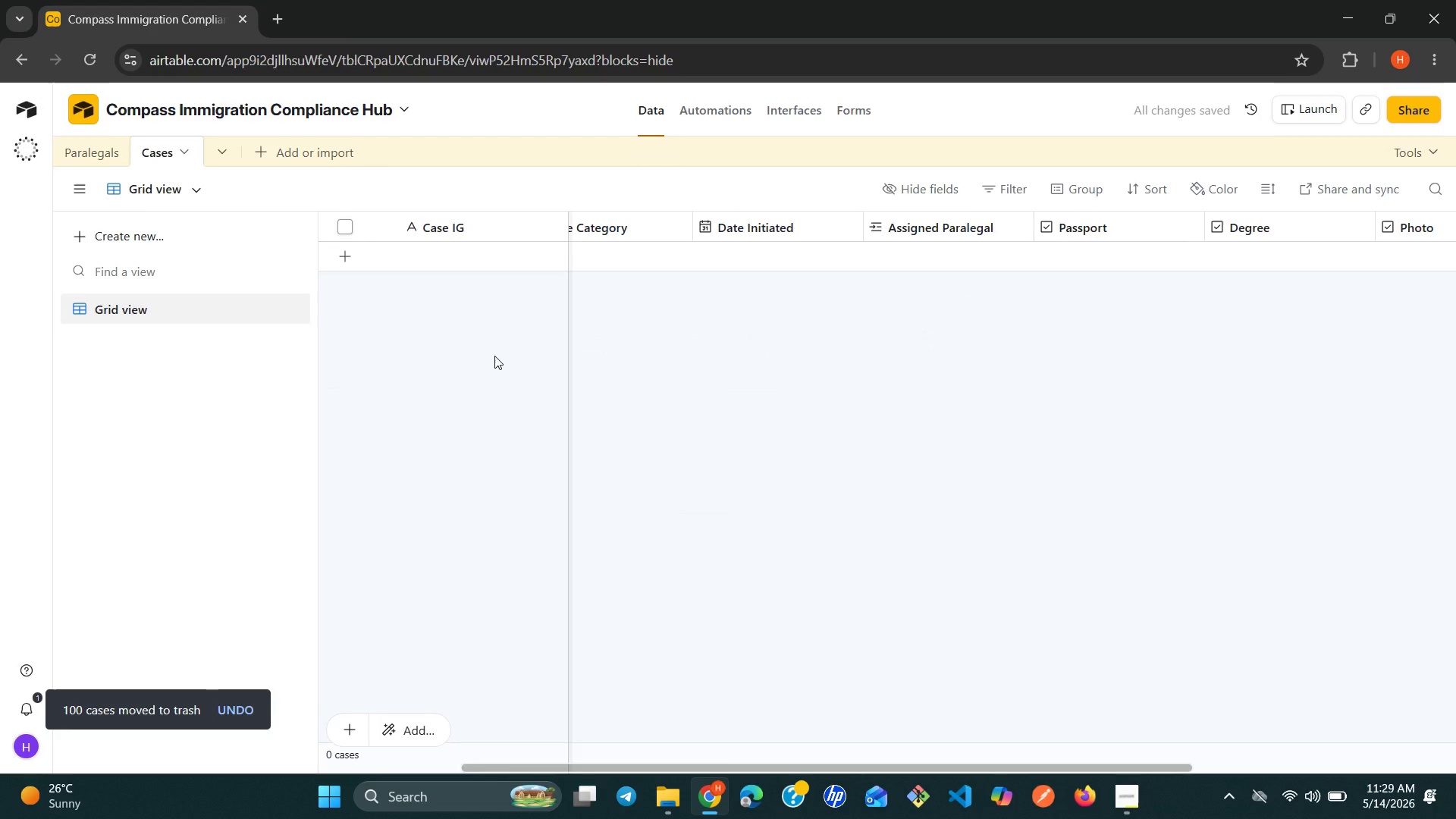 
wait(5.88)
 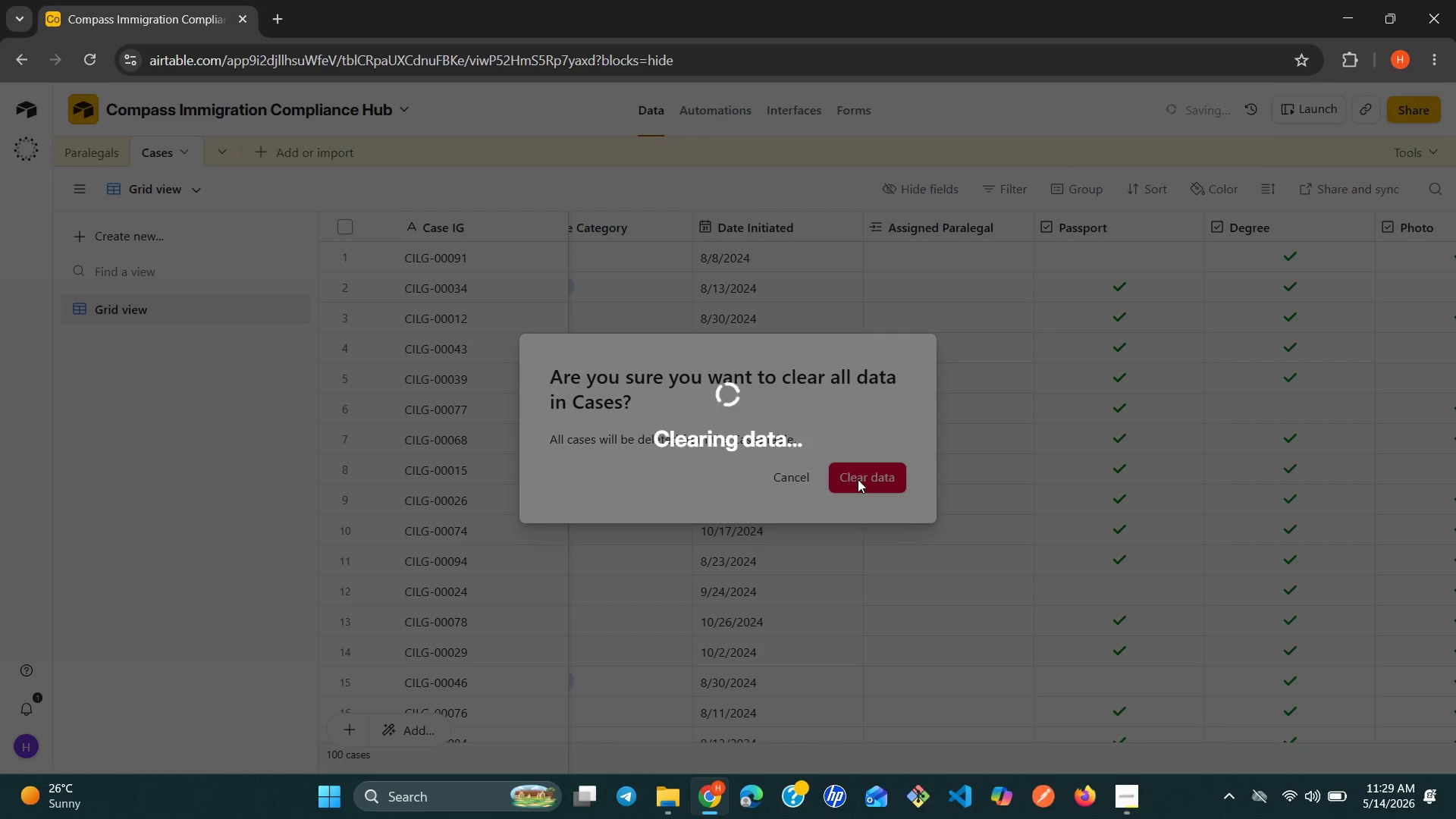 
left_click([175, 150])
 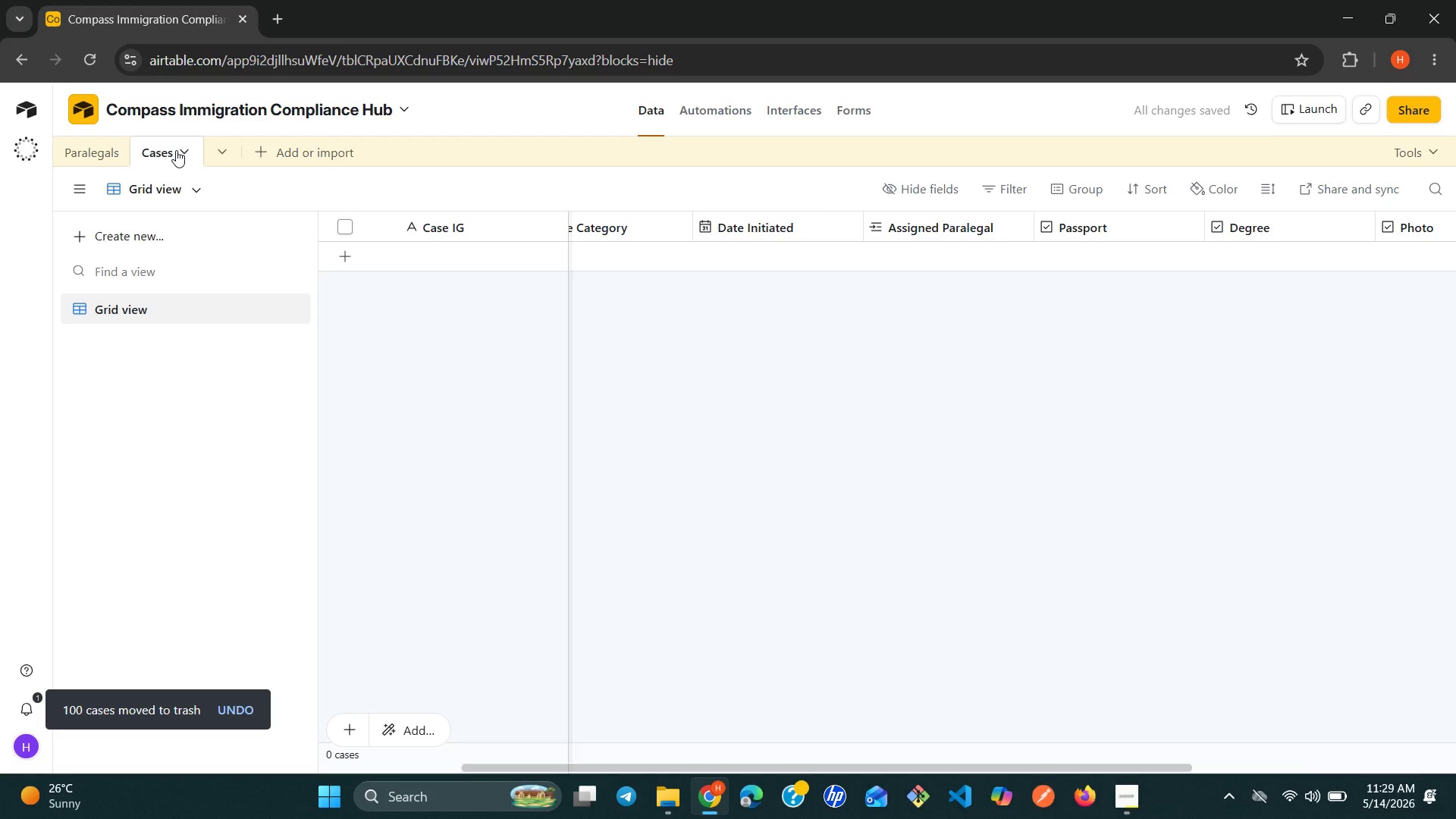 
left_click([175, 150])
 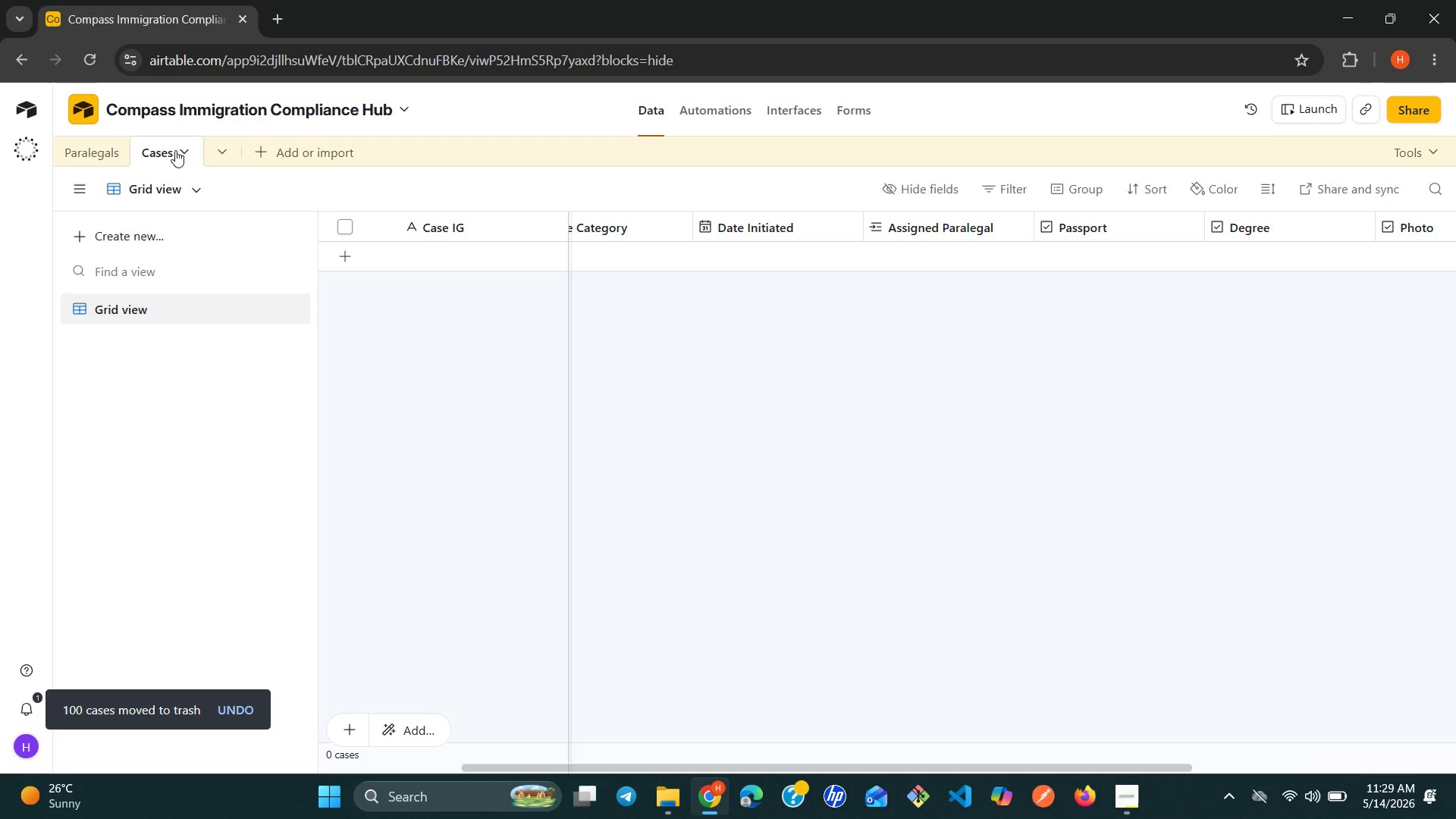 
left_click([178, 146])
 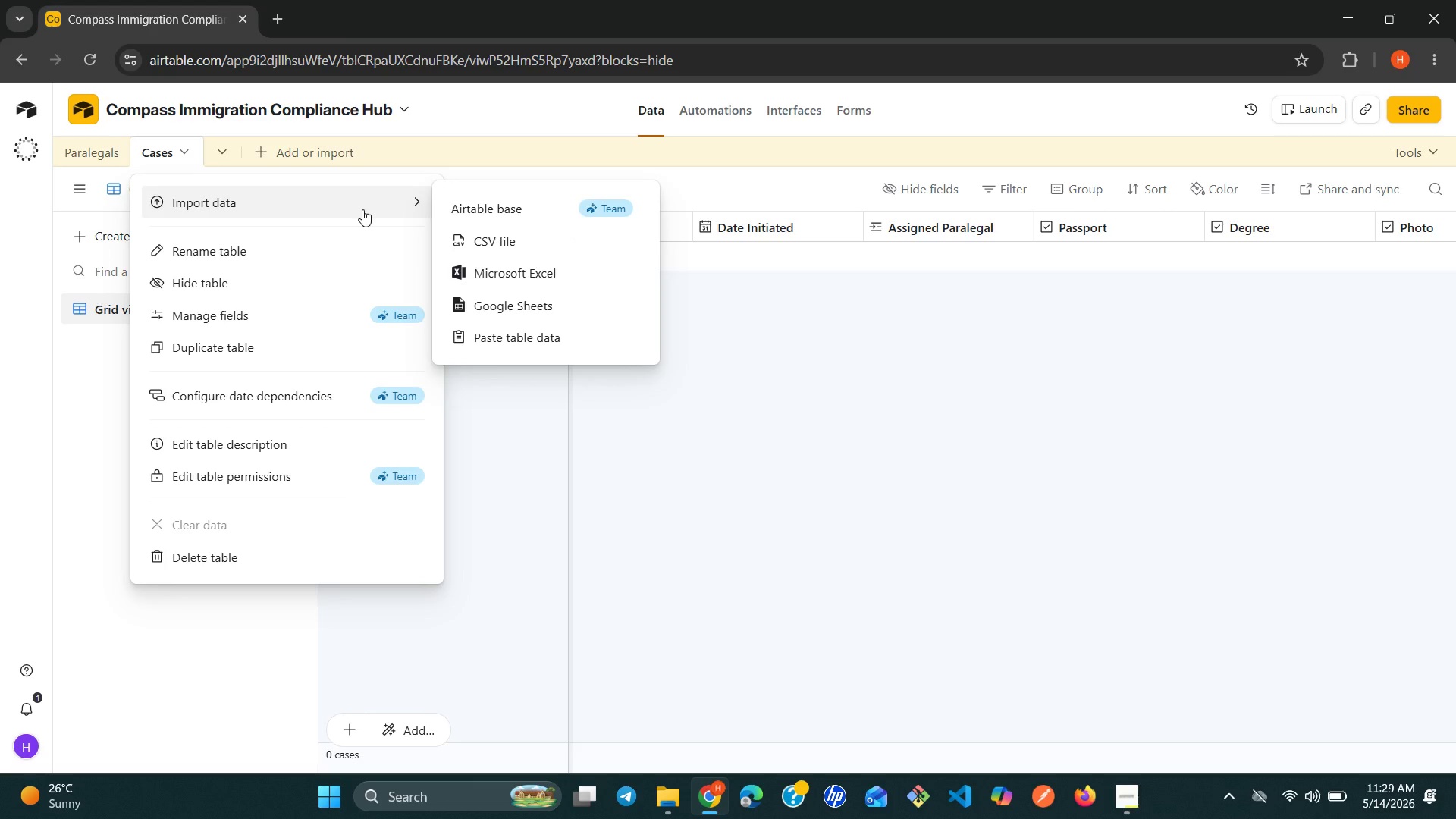 
left_click([471, 233])
 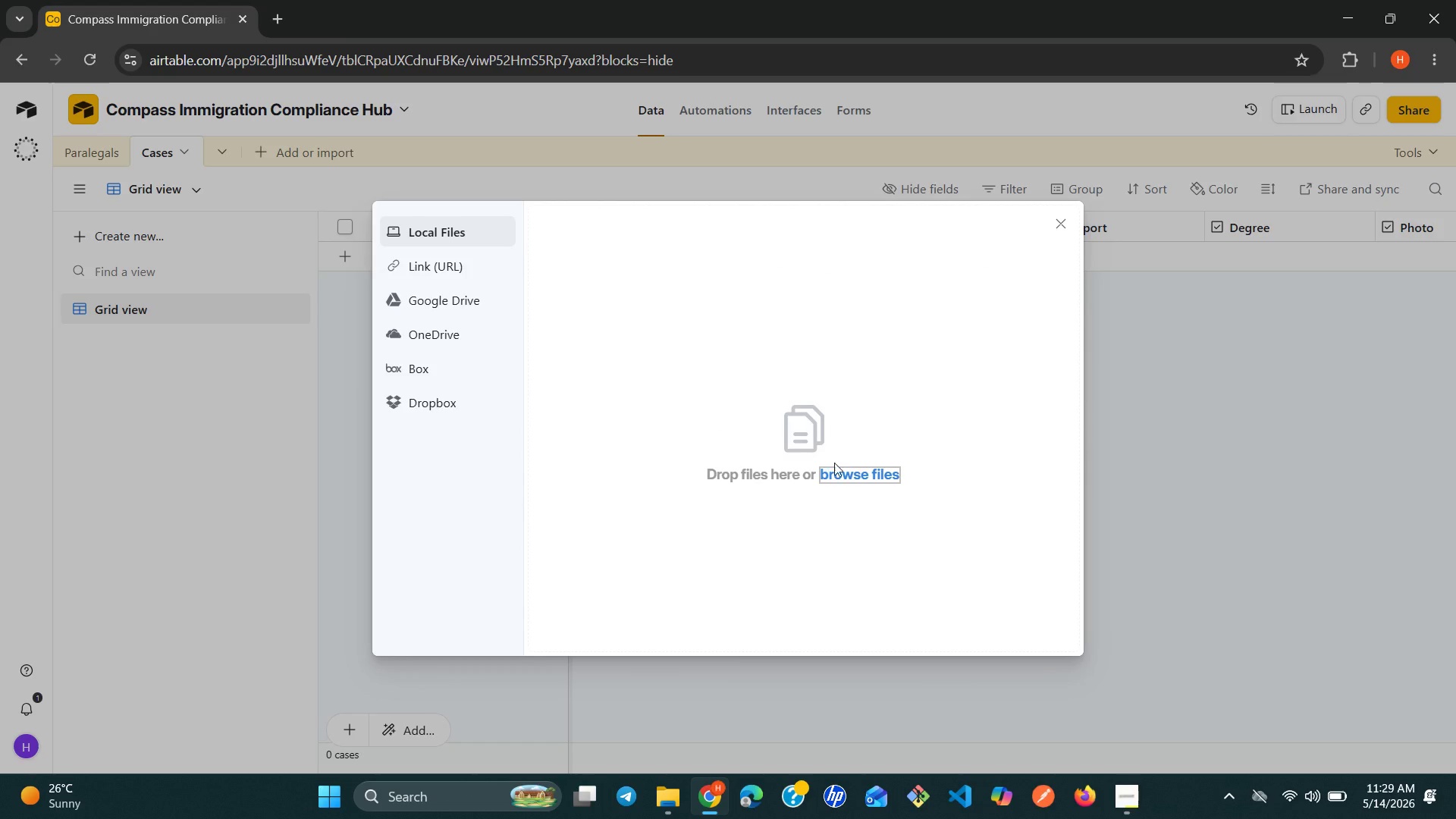 
left_click([839, 474])
 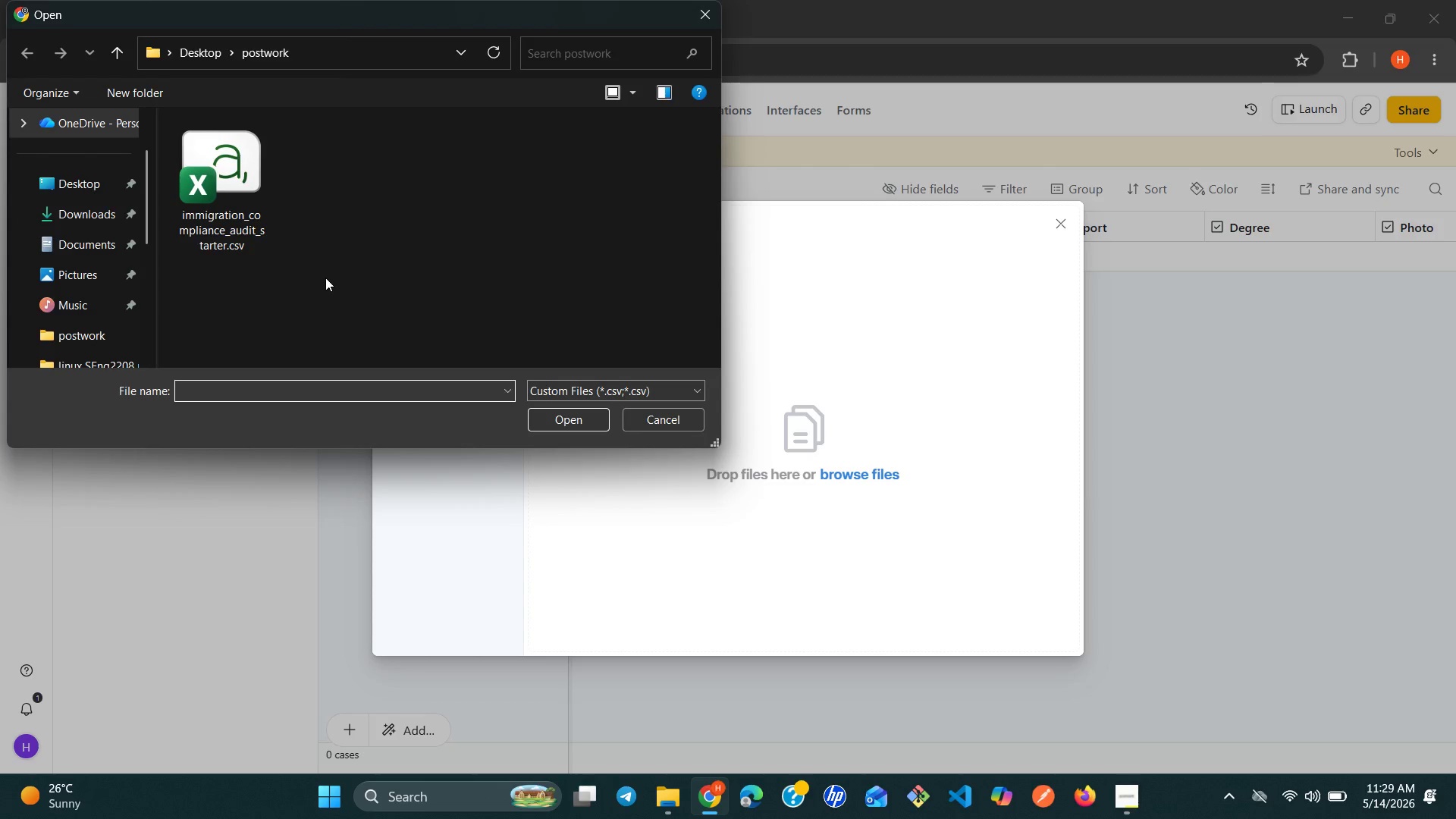 
left_click([246, 208])
 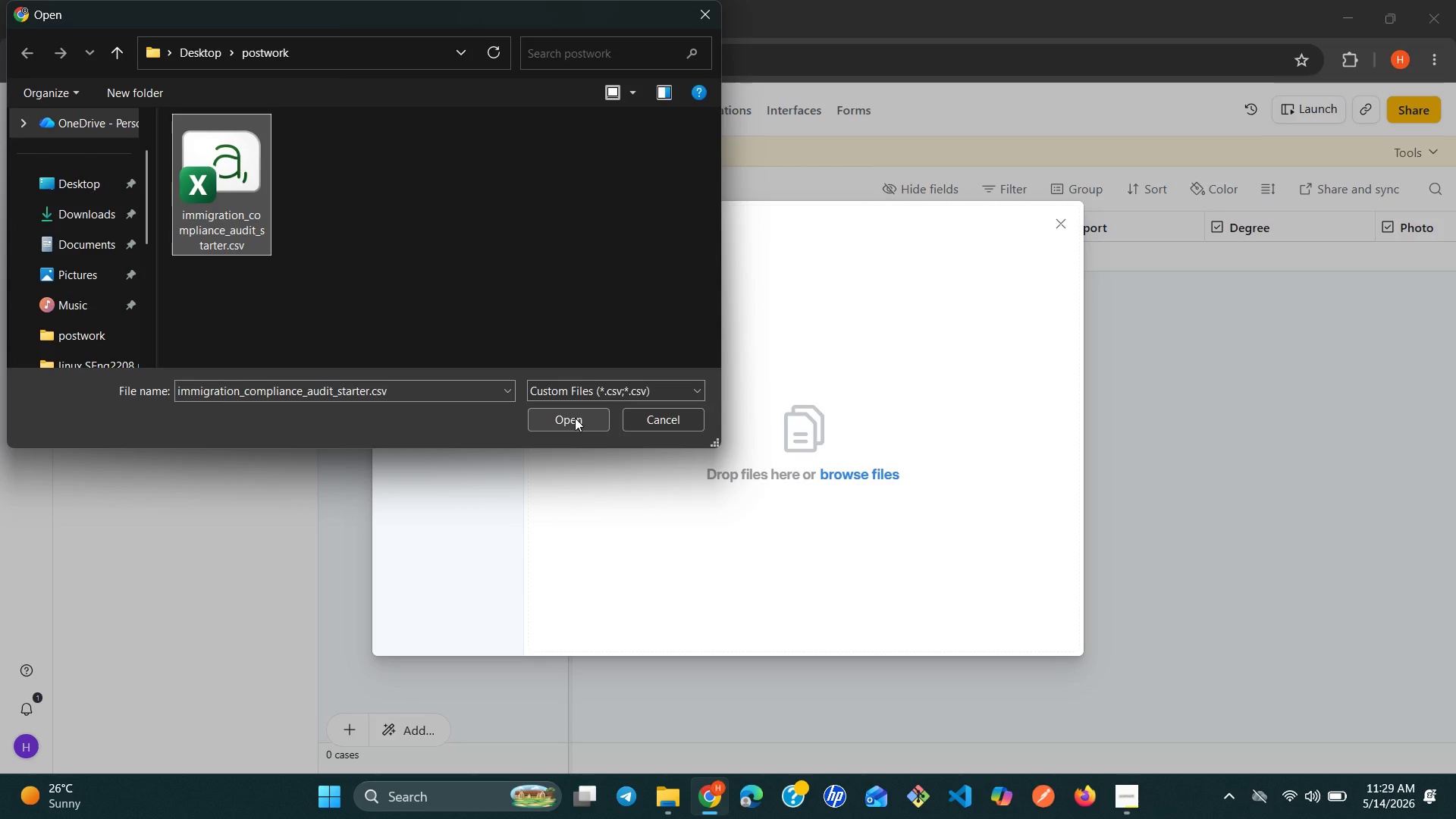 
left_click([575, 418])
 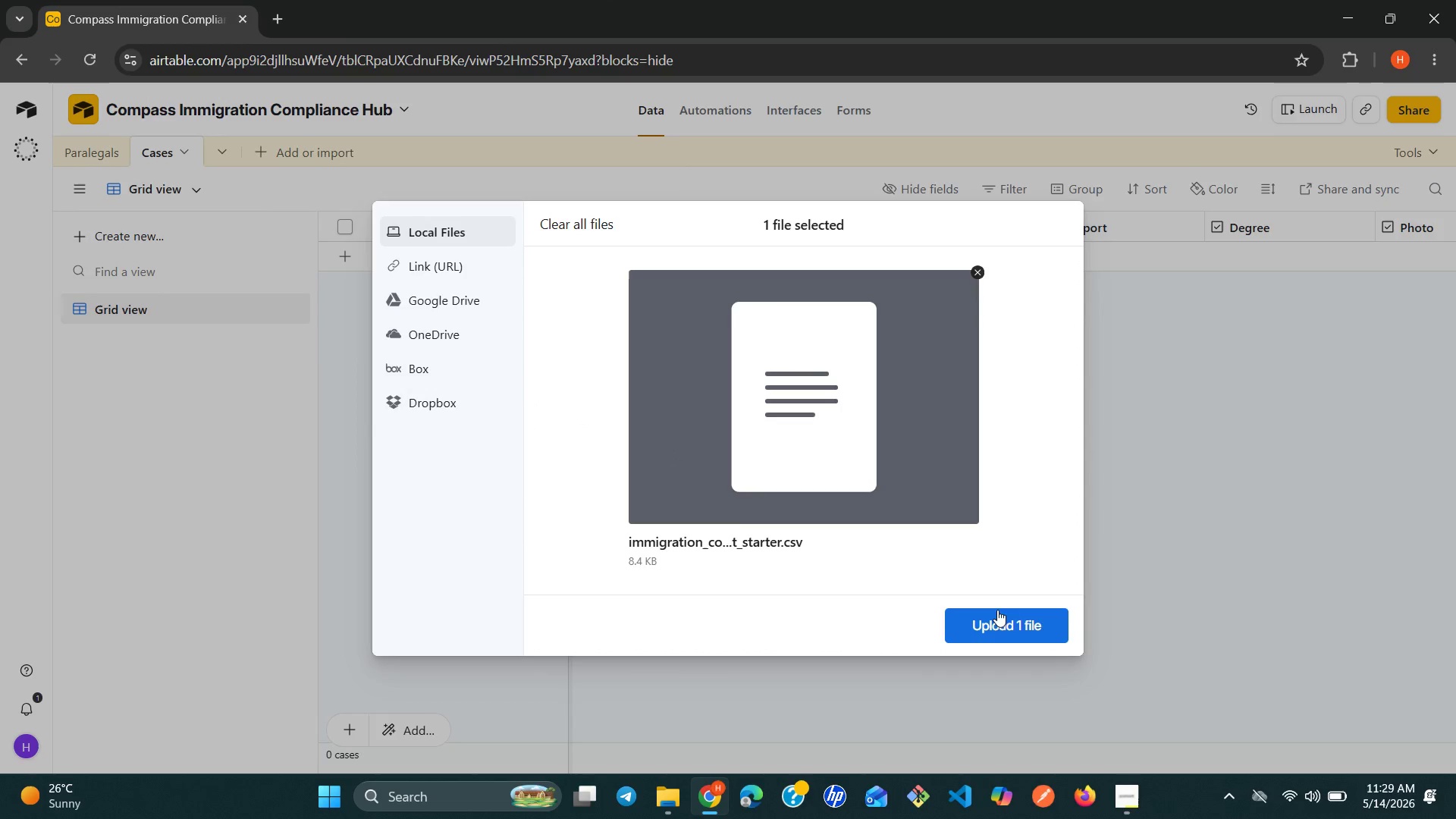 
left_click([997, 617])
 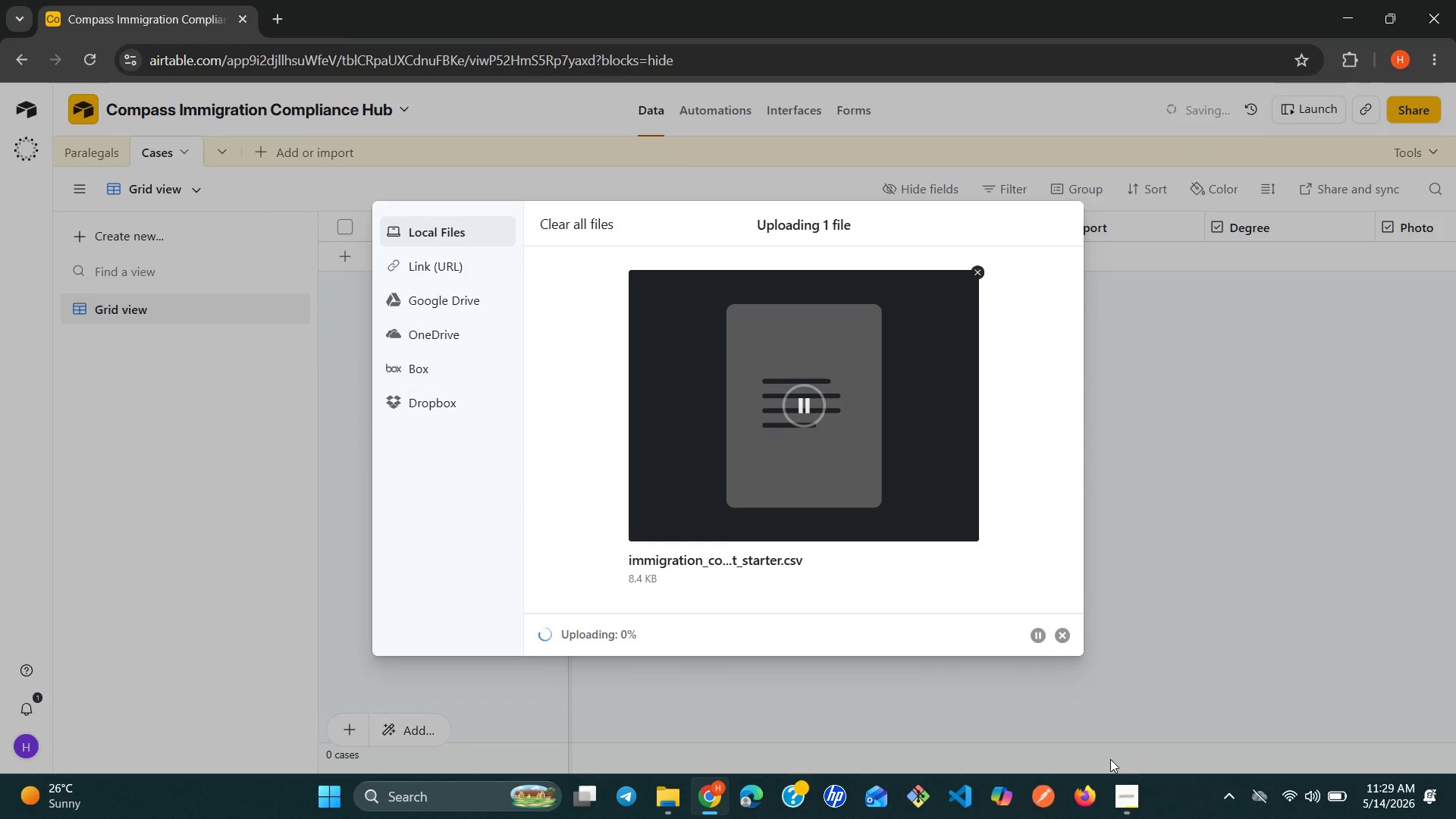 
left_click([1122, 792])